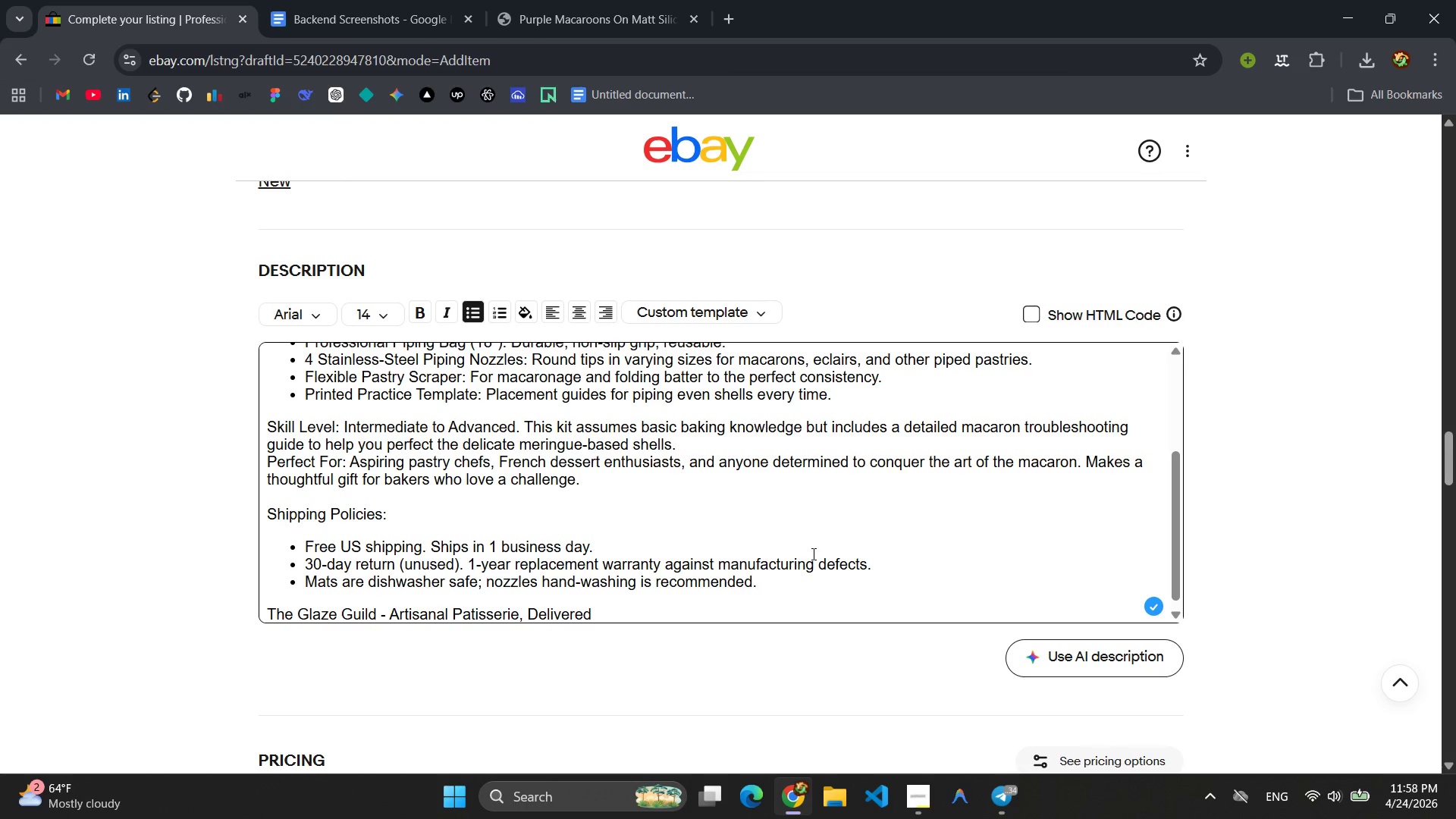 
scroll: coordinate [812, 554], scroll_direction: up, amount: 2.0
 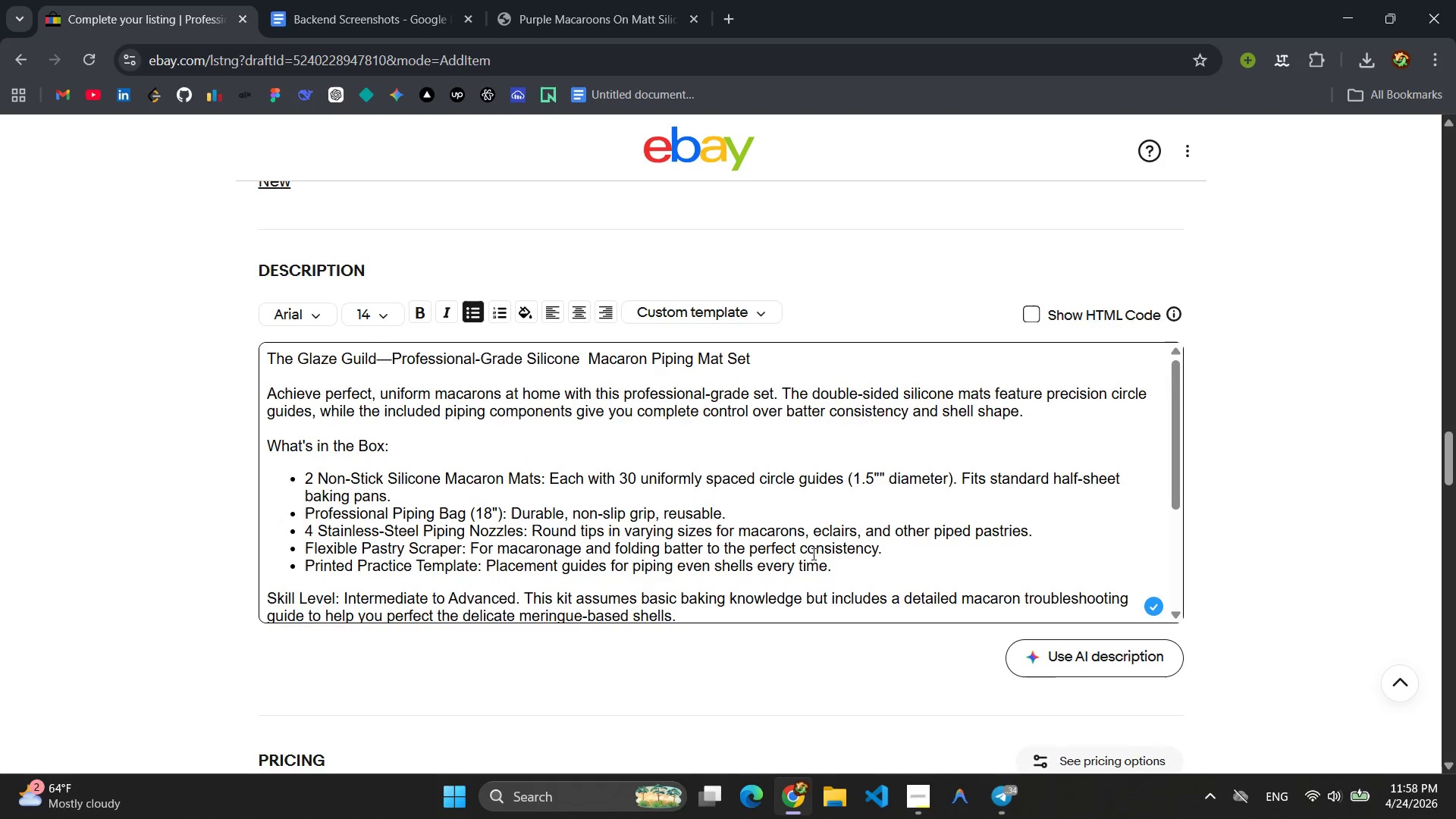 
scroll: coordinate [694, 453], scroll_direction: down, amount: 3.0
 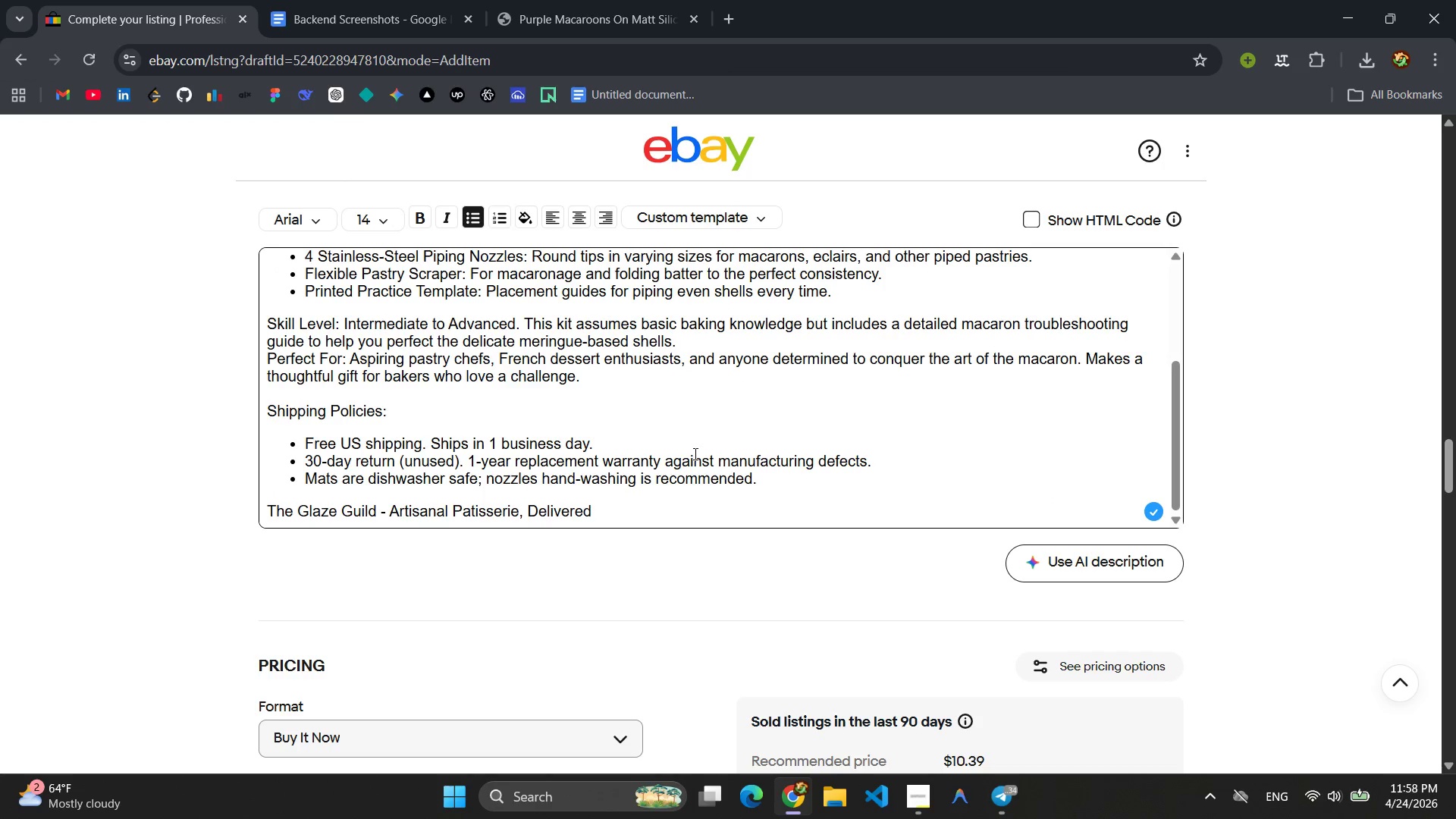 
scroll: coordinate [746, 592], scroll_direction: up, amount: 5.0
 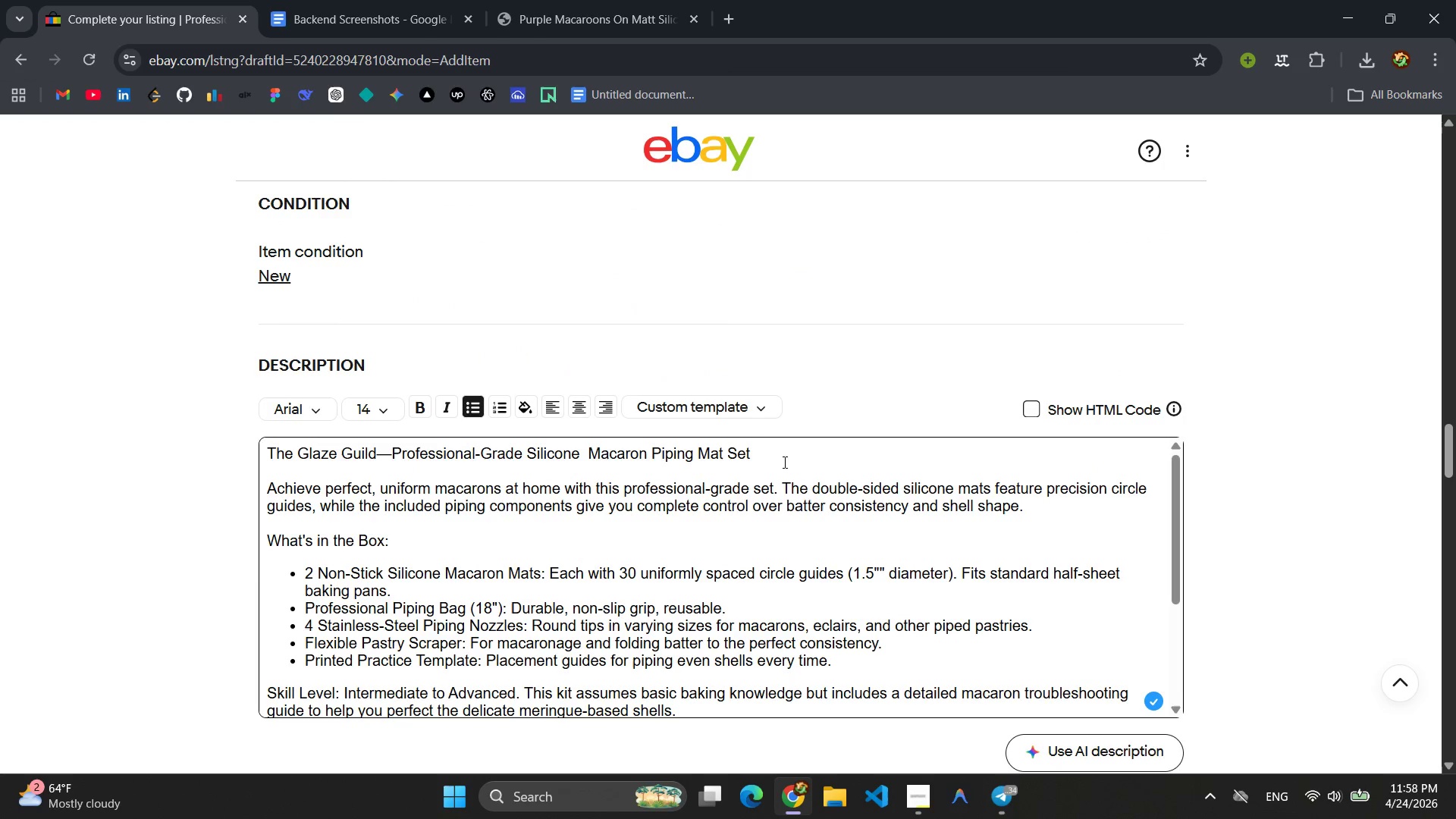 
left_click_drag(start_coordinate=[783, 457], to_coordinate=[262, 459])
 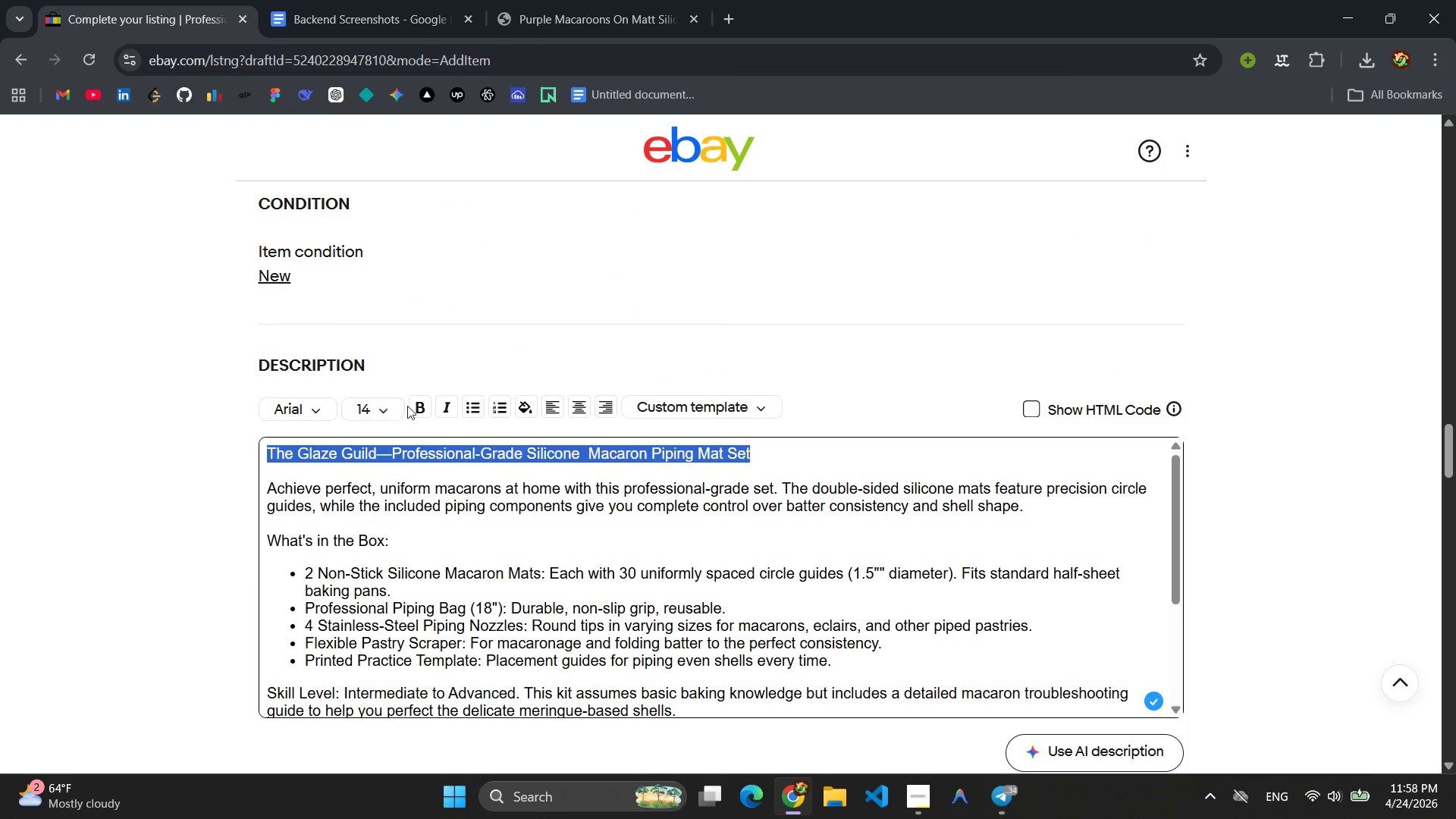 
left_click([416, 413])
 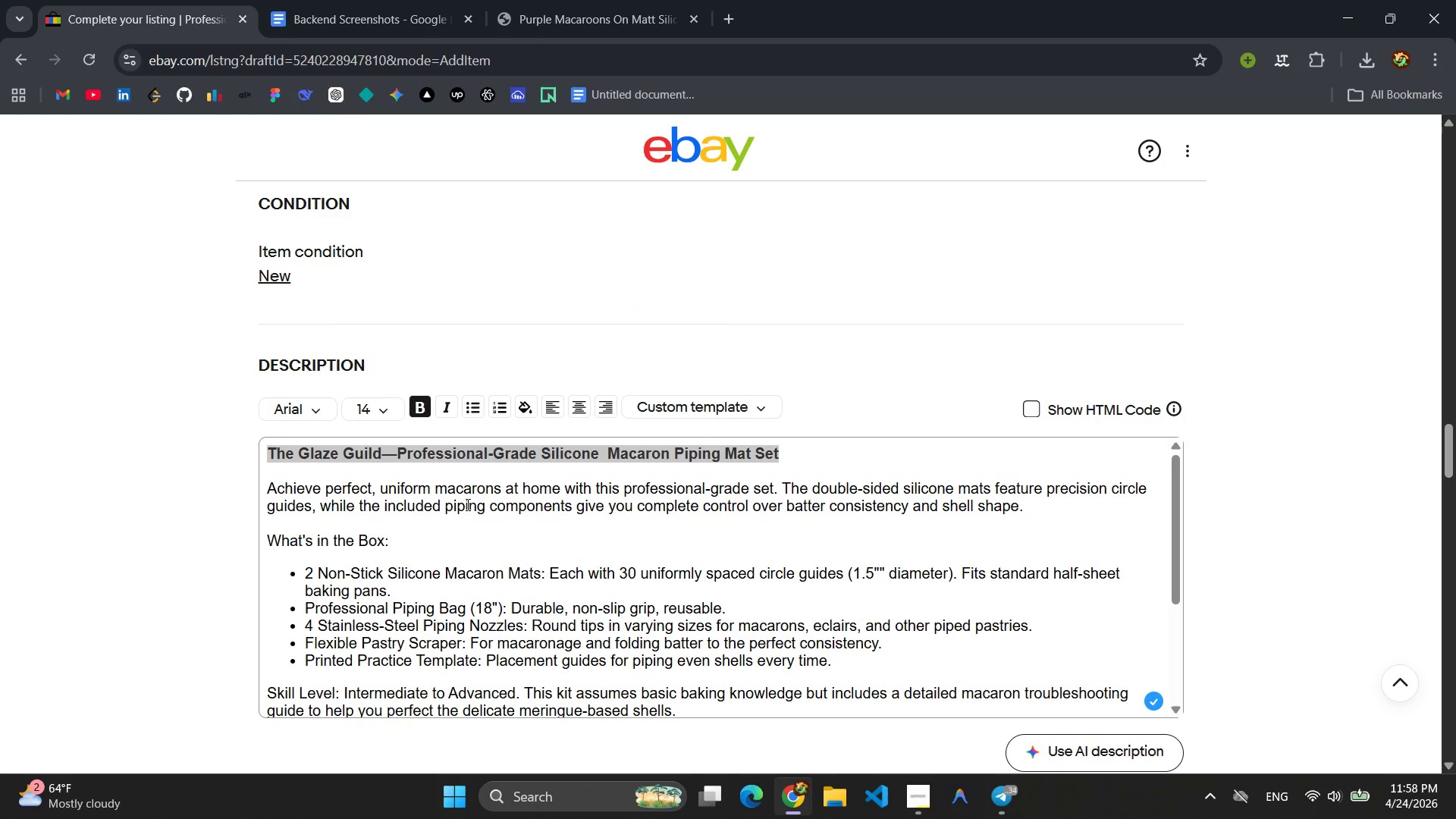 
left_click([466, 530])
 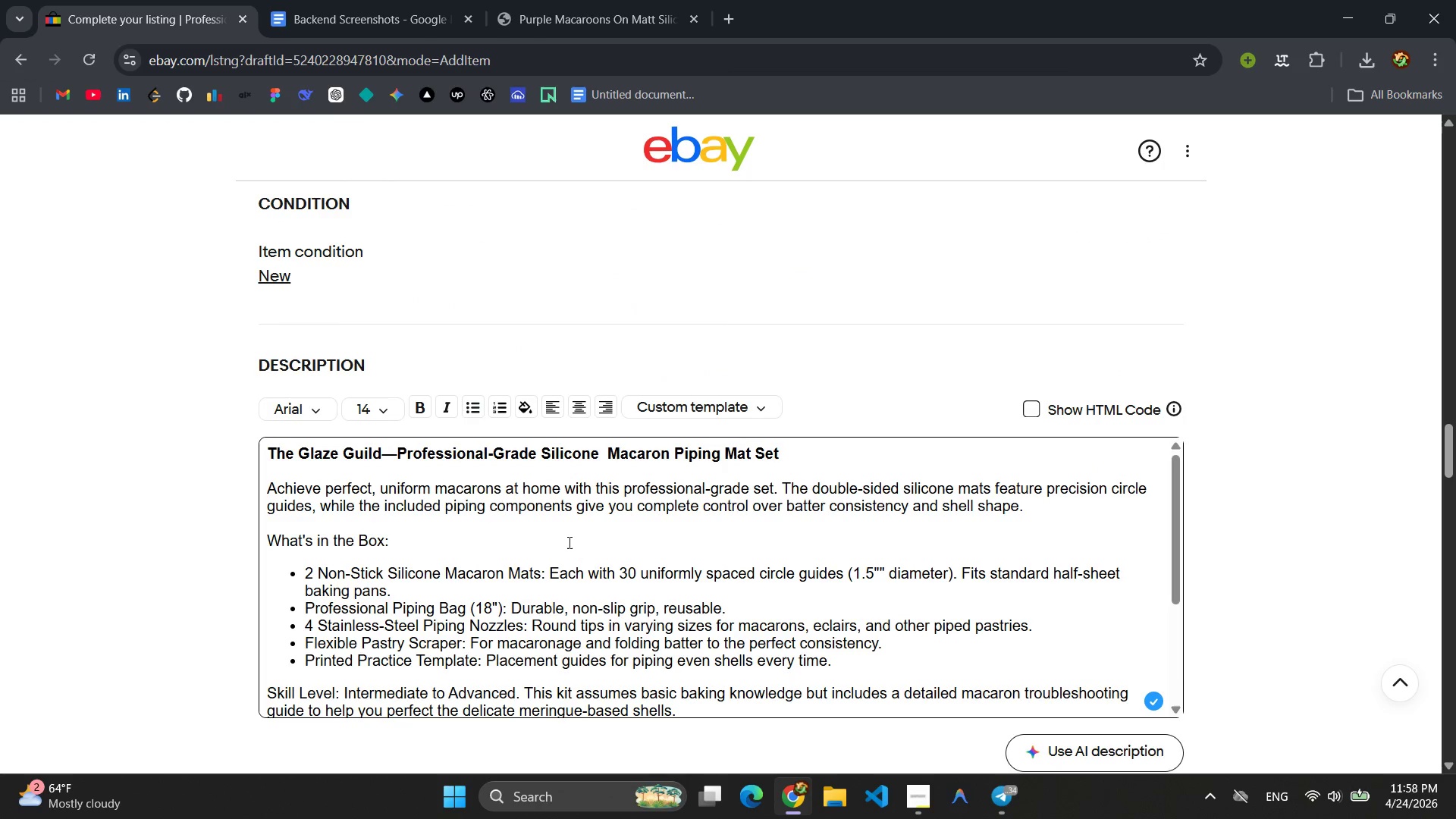 
left_click_drag(start_coordinate=[399, 540], to_coordinate=[265, 541])
 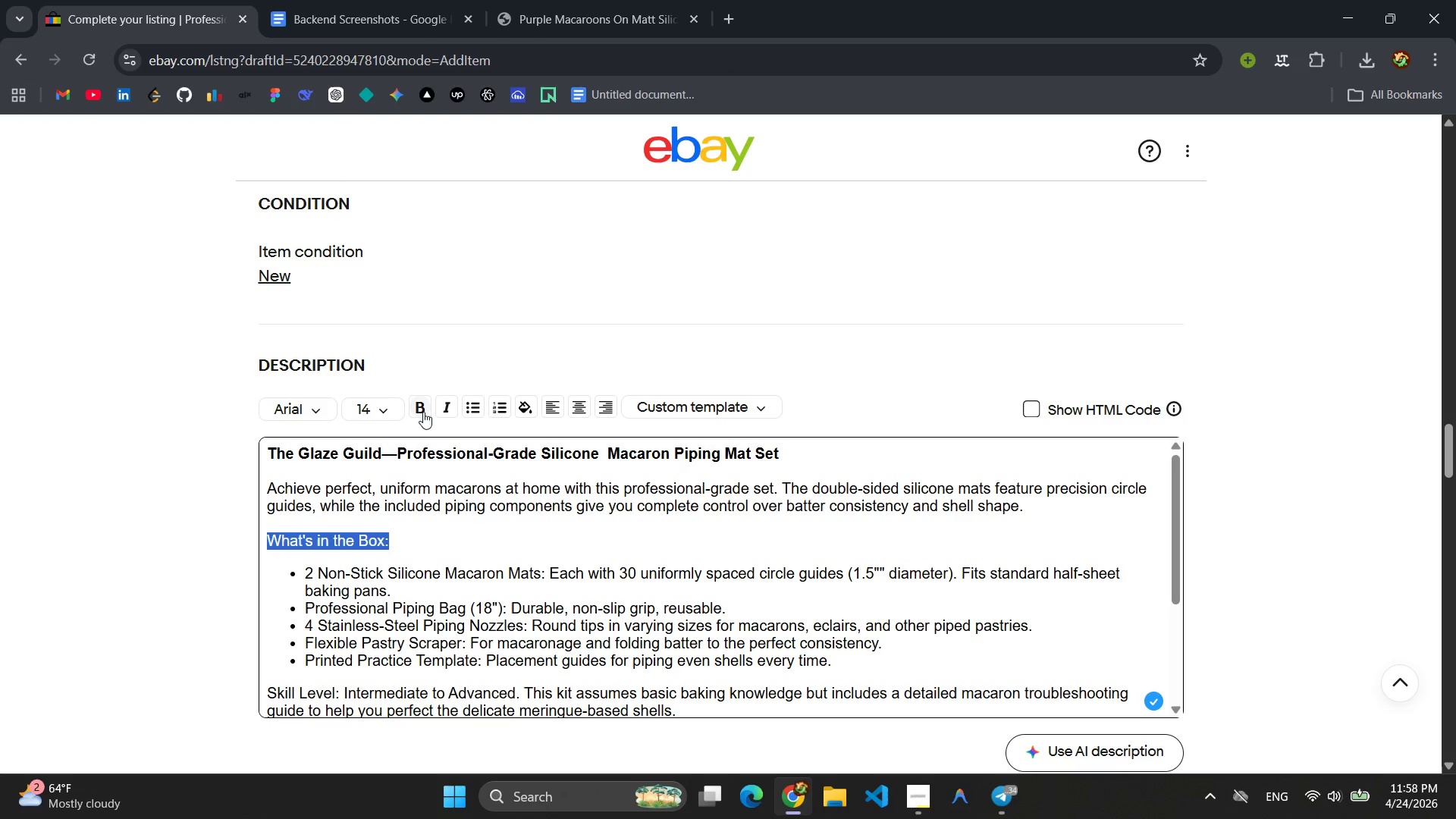 
left_click([419, 406])
 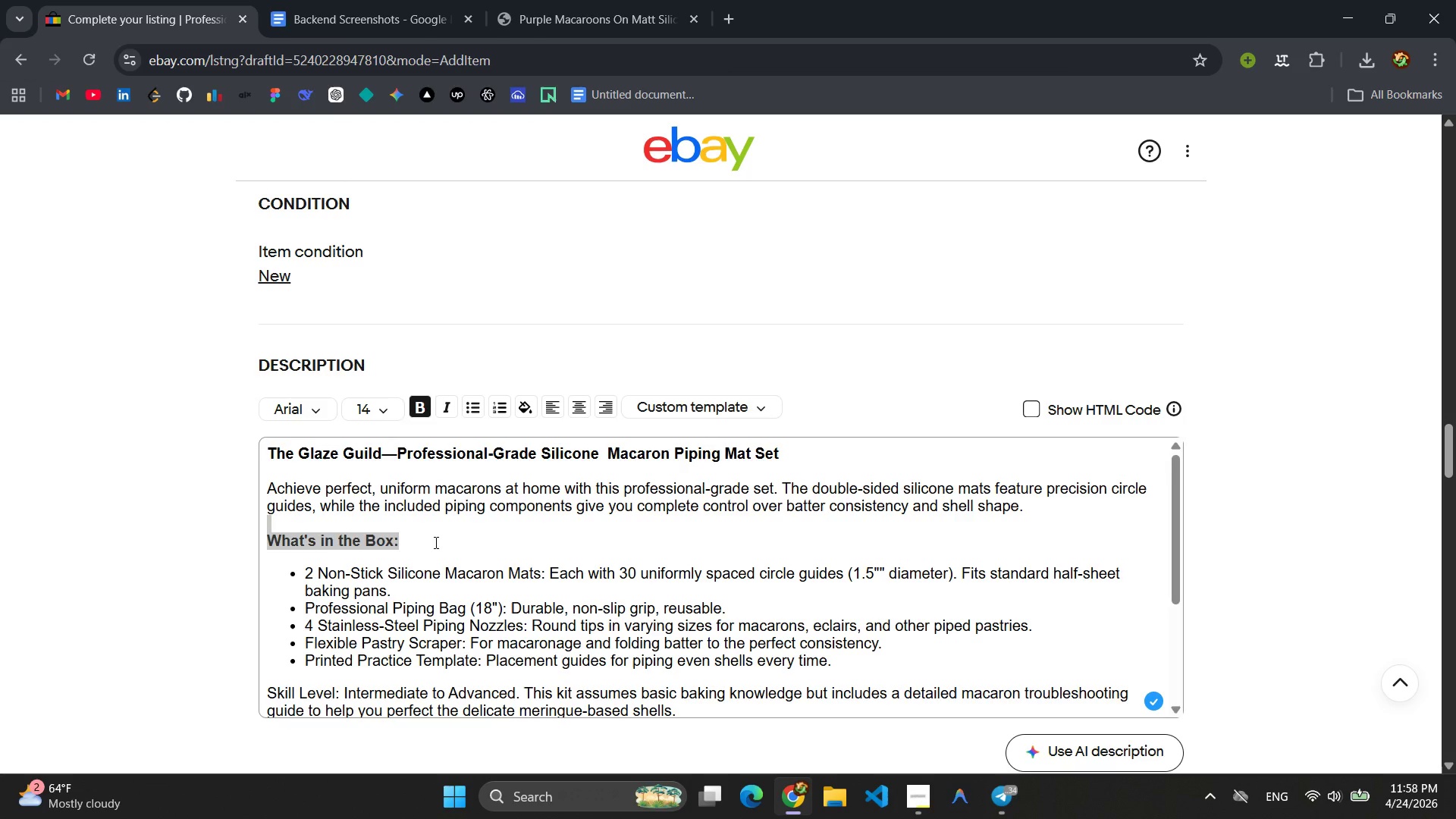 
left_click([435, 542])
 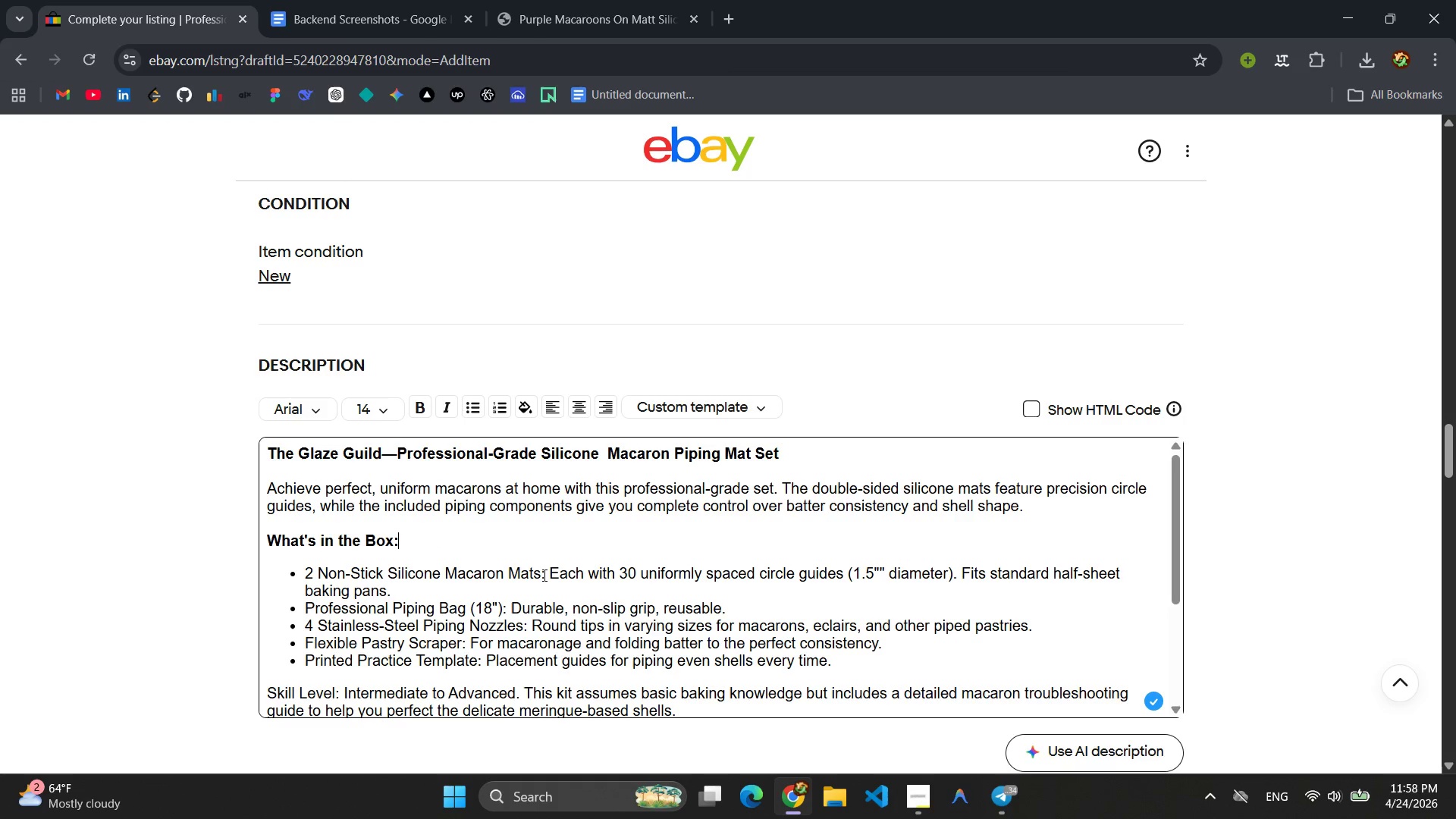 
left_click_drag(start_coordinate=[543, 575], to_coordinate=[307, 573])
 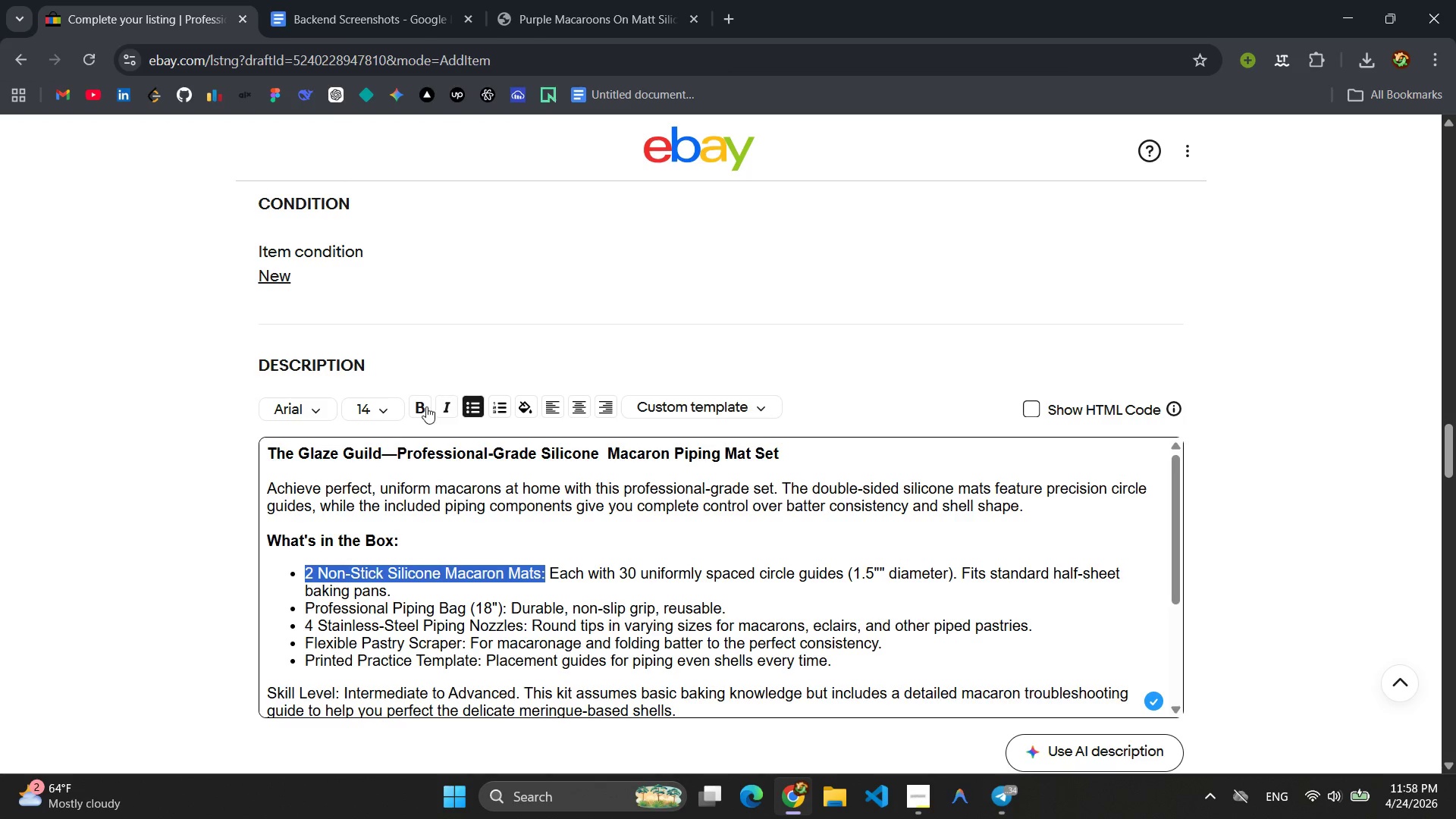 
left_click([422, 407])
 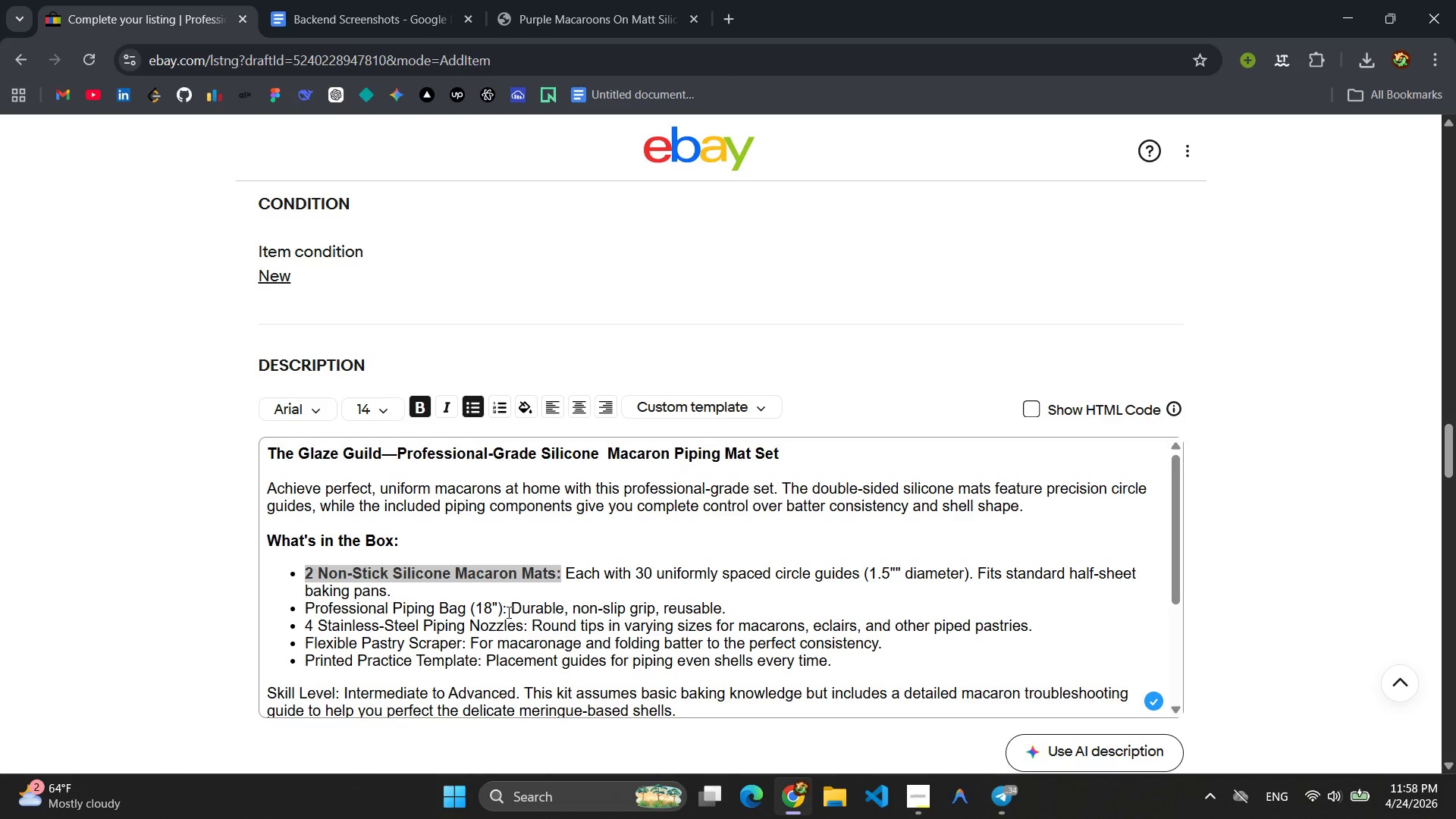 
left_click_drag(start_coordinate=[505, 608], to_coordinate=[303, 604])
 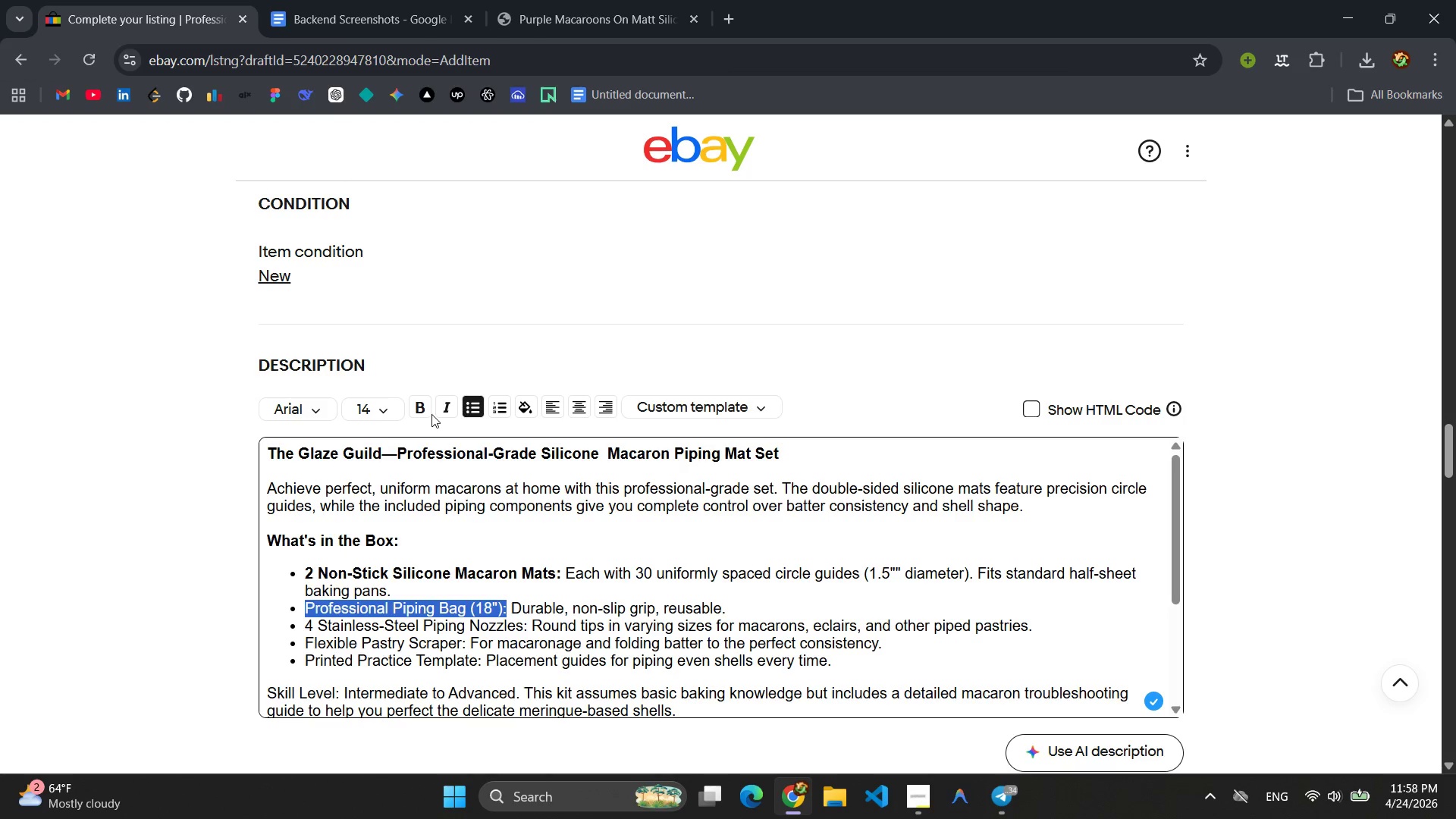 
left_click([424, 408])
 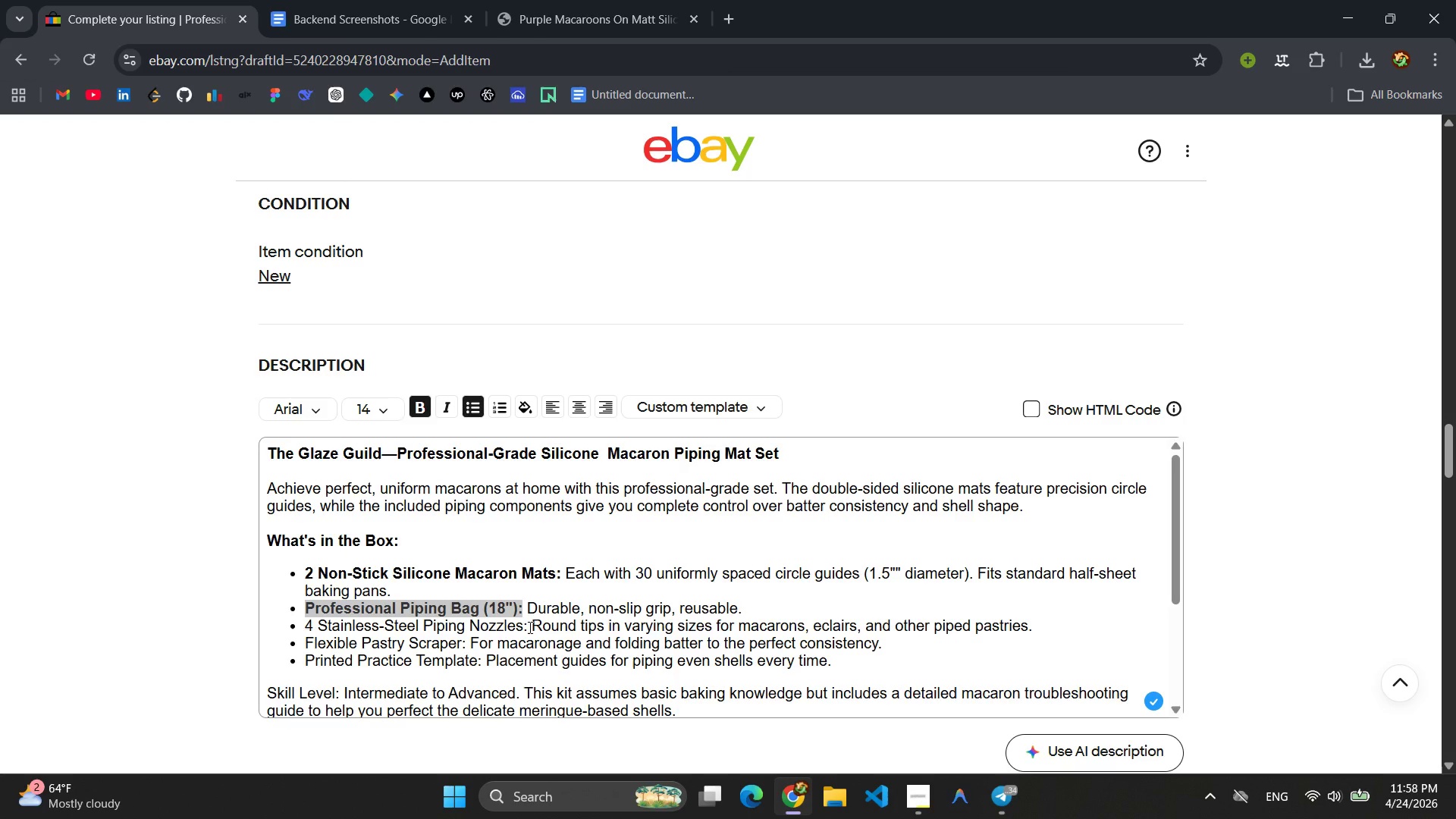 
left_click_drag(start_coordinate=[529, 627], to_coordinate=[304, 627])
 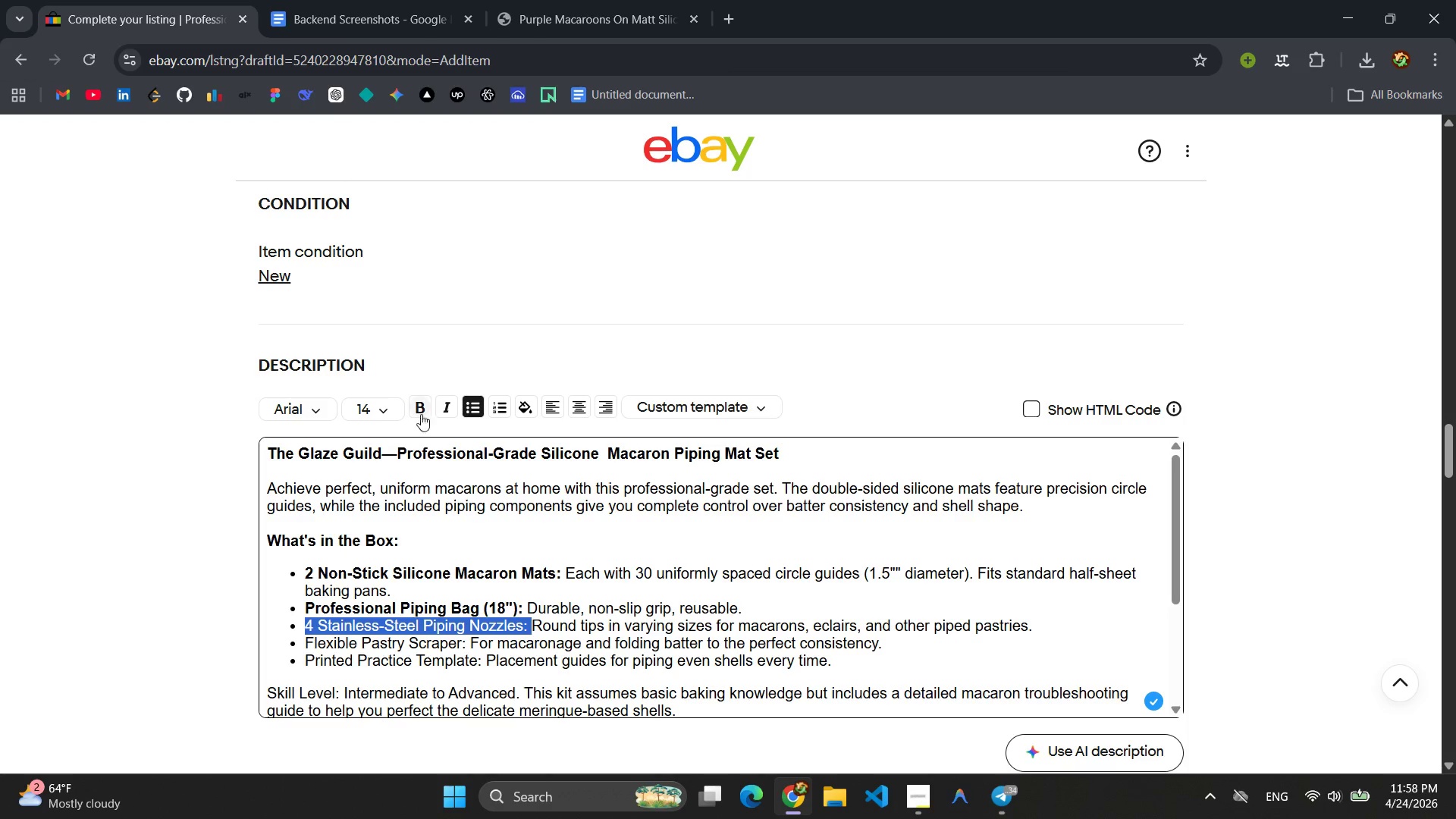 
left_click([423, 400])
 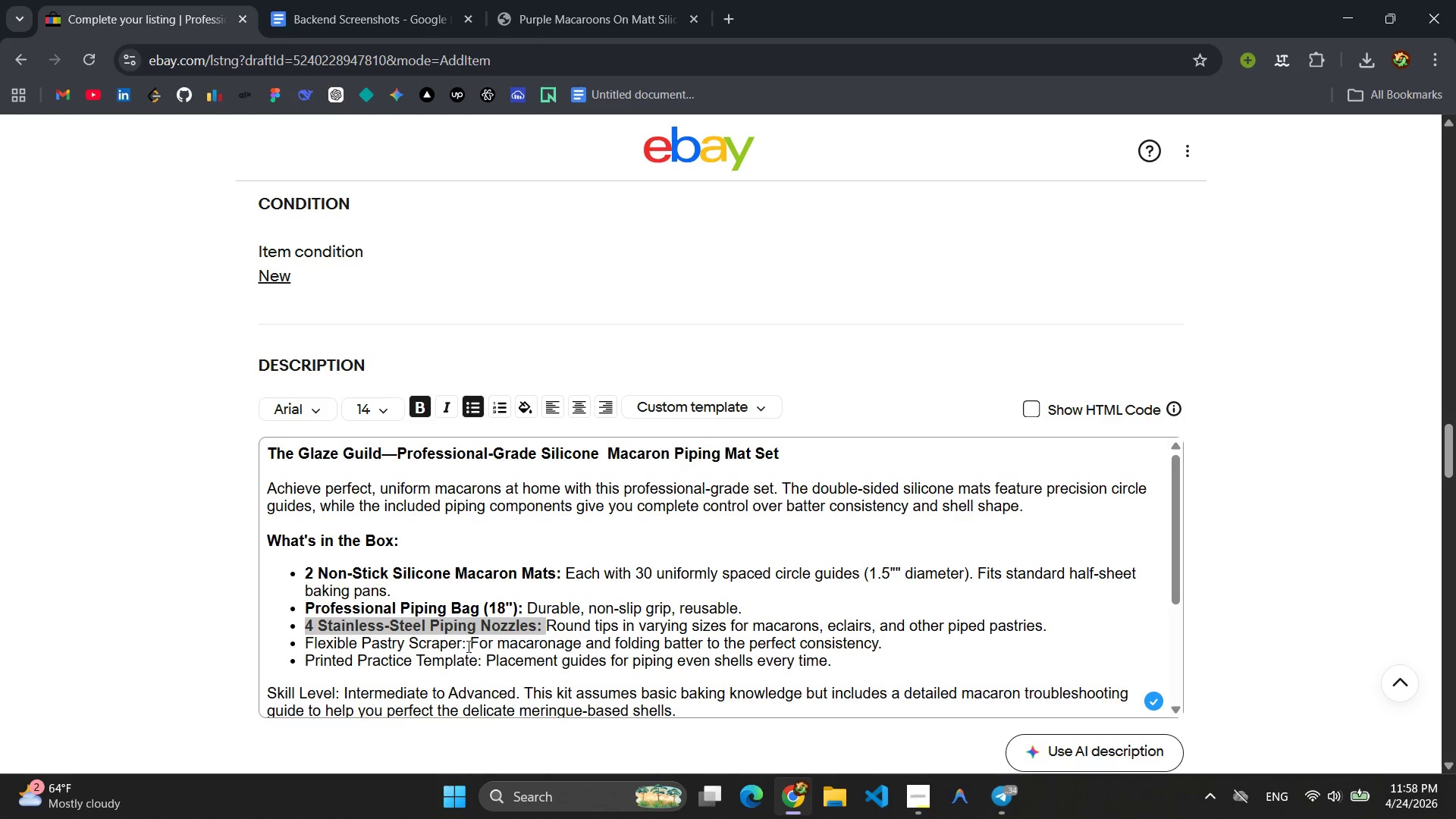 
left_click_drag(start_coordinate=[466, 645], to_coordinate=[303, 644])
 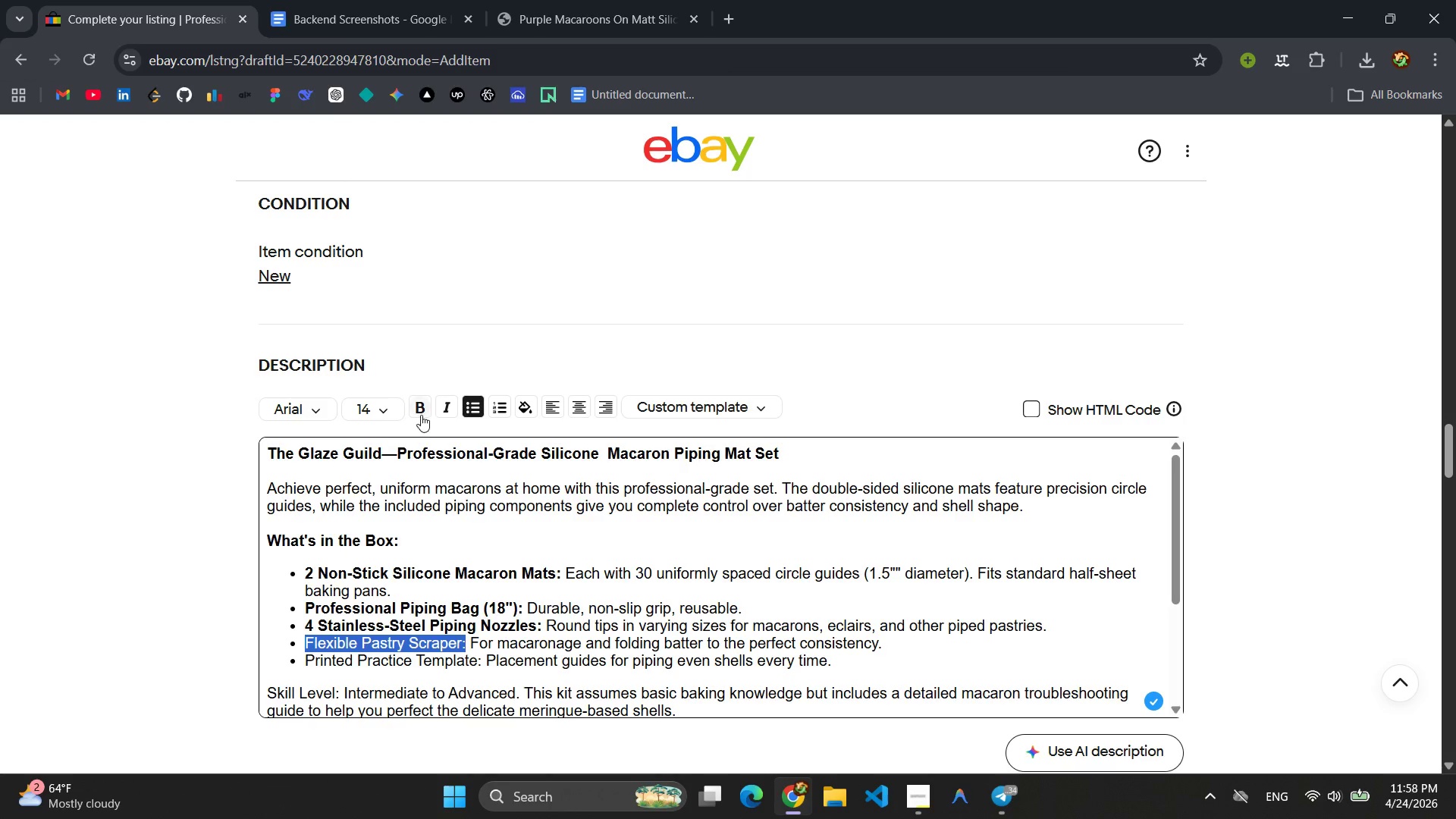 
left_click([421, 413])
 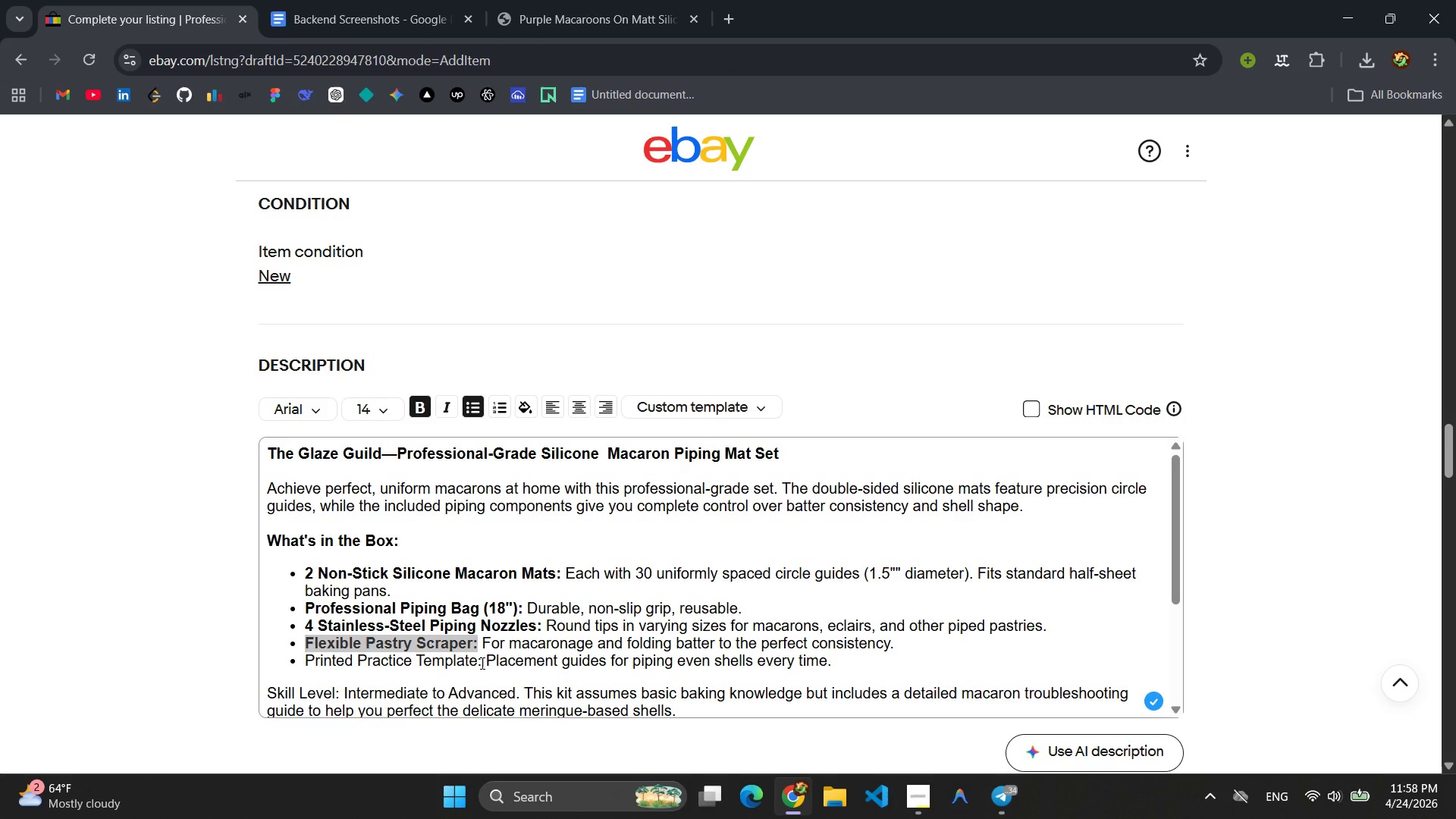 
left_click_drag(start_coordinate=[481, 662], to_coordinate=[306, 662])